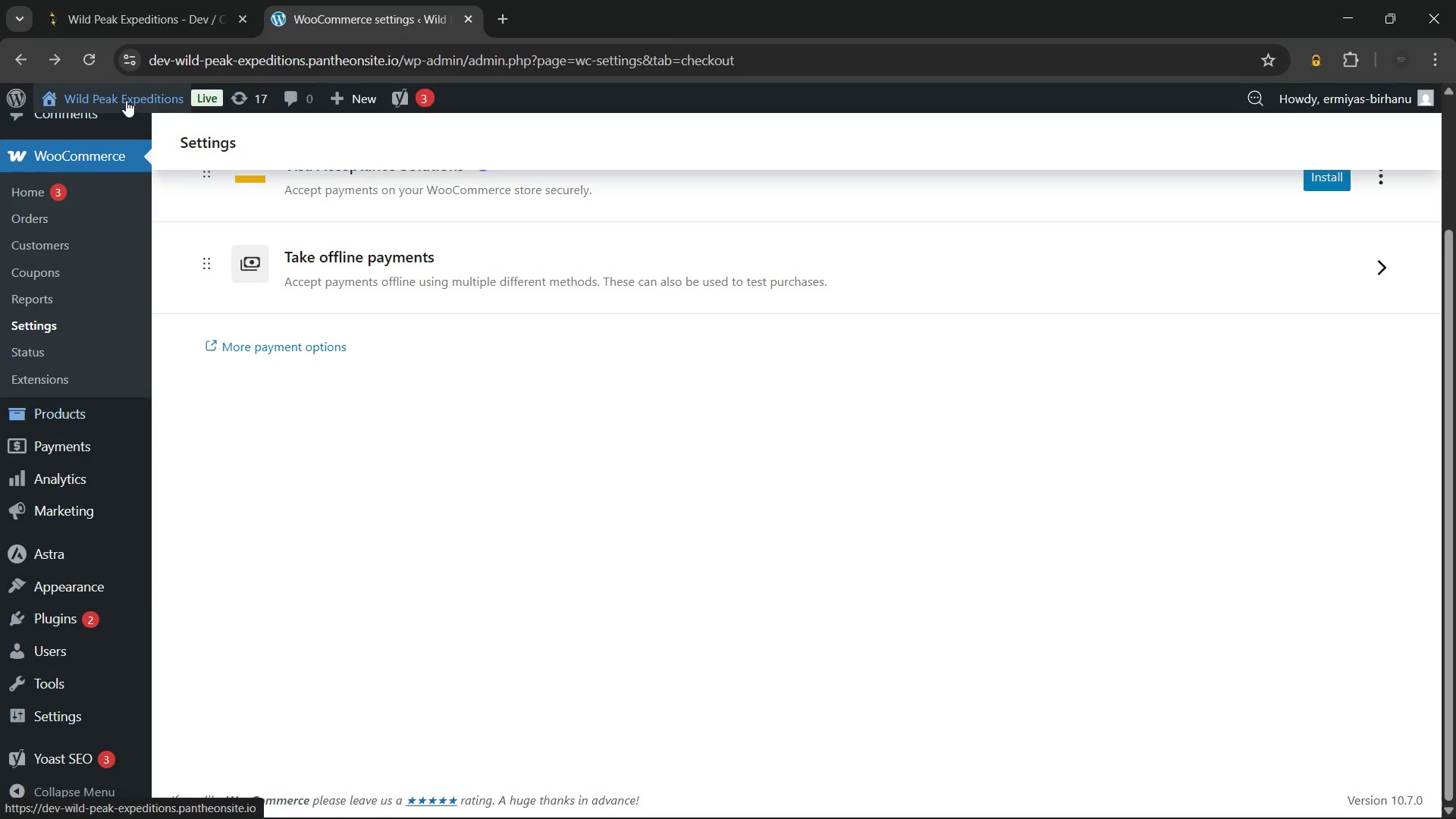 
mouse_move([148, 118])
 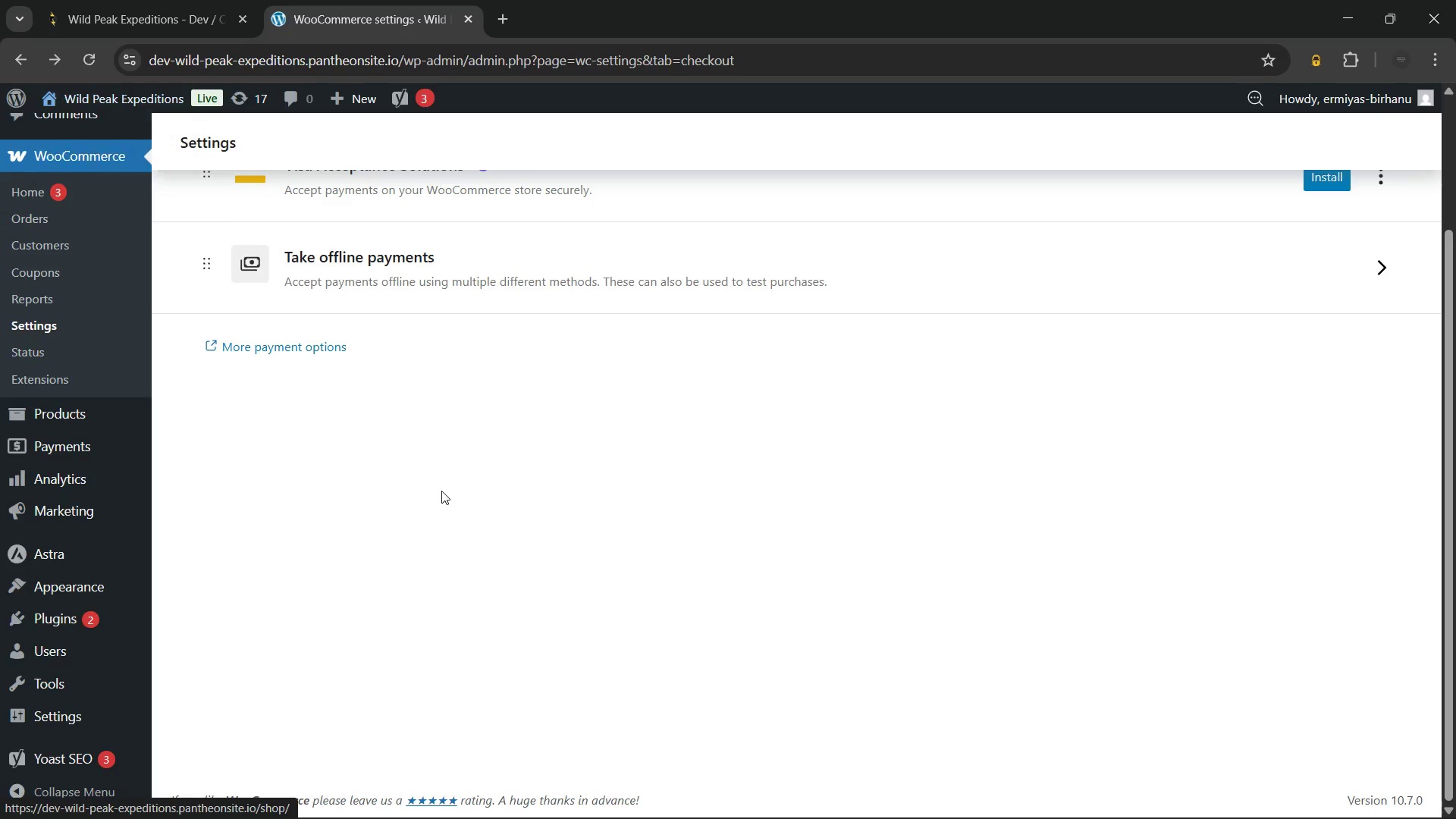 
scroll: coordinate [441, 491], scroll_direction: up, amount: 3.0
 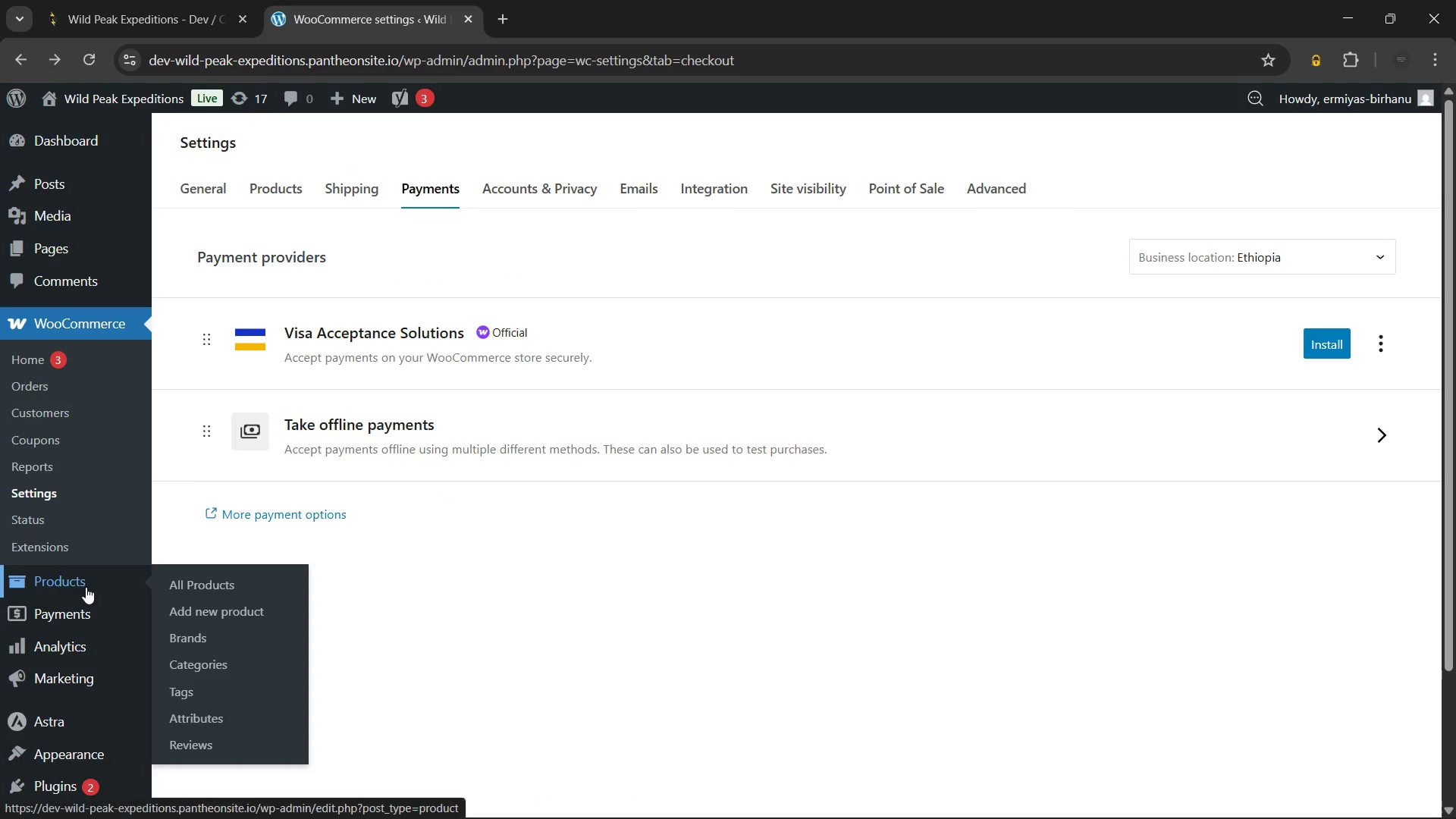 
left_click([86, 587])
 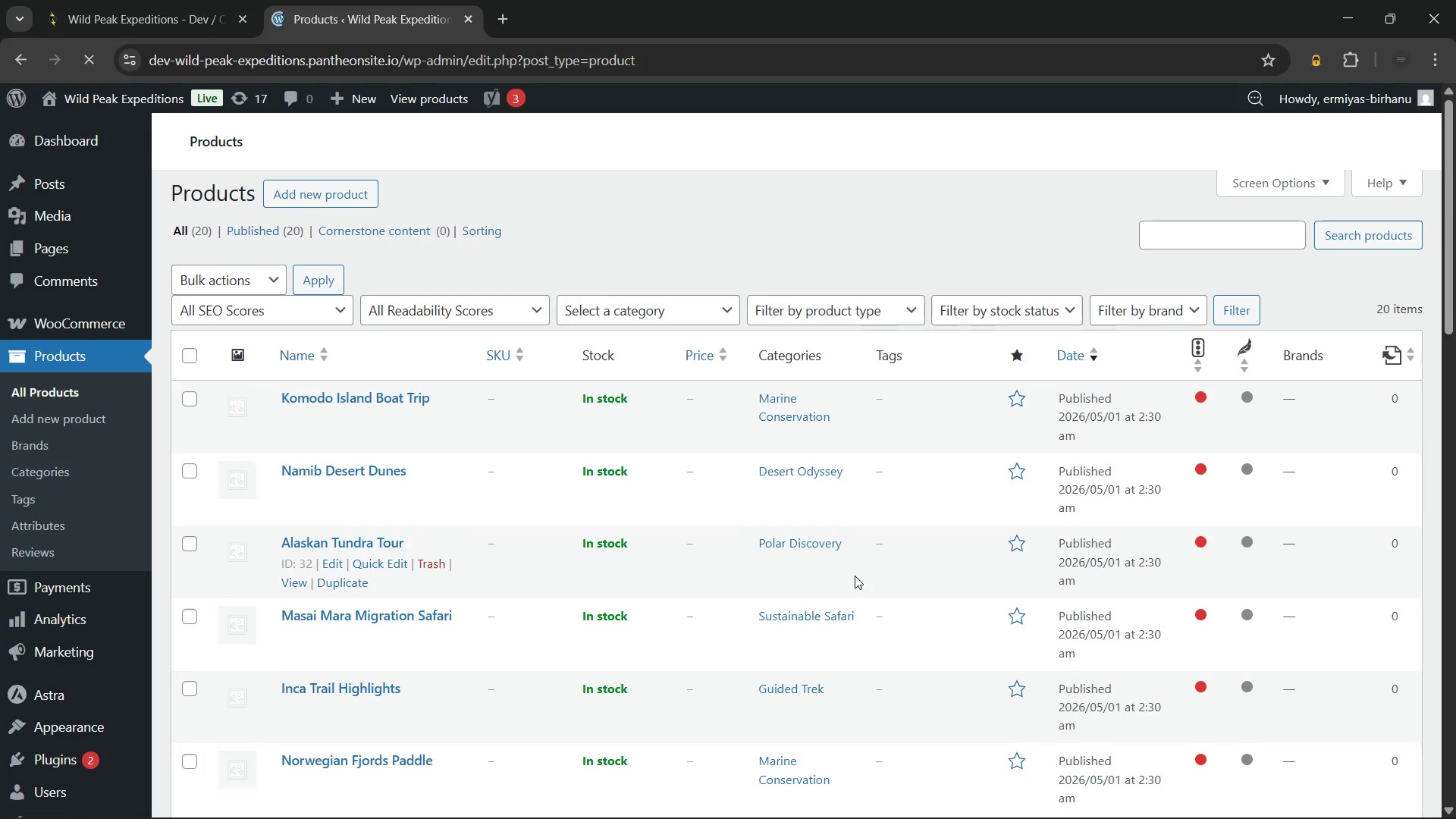 
wait(8.12)
 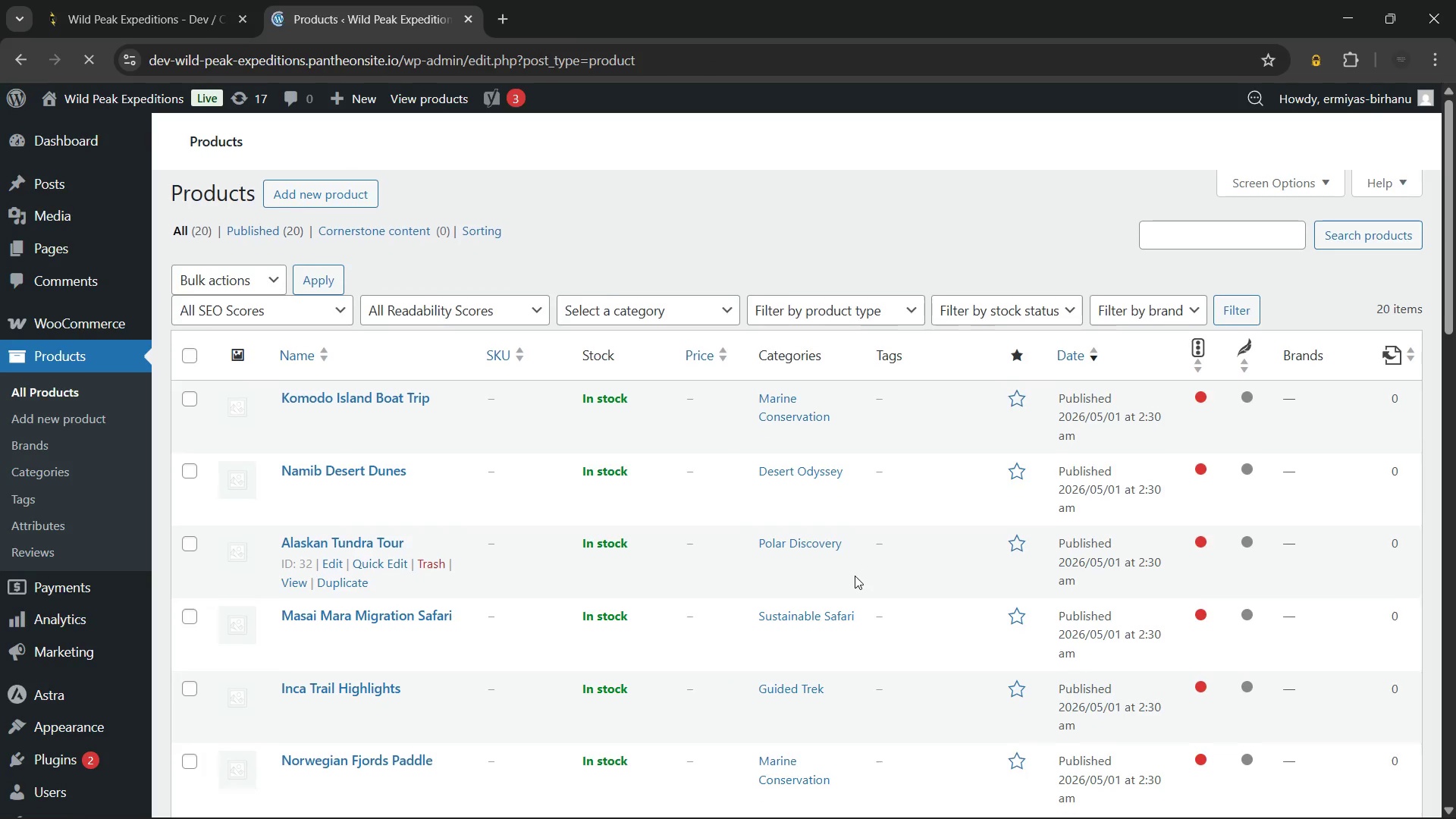 
scroll: coordinate [790, 546], scroll_direction: down, amount: 8.0
 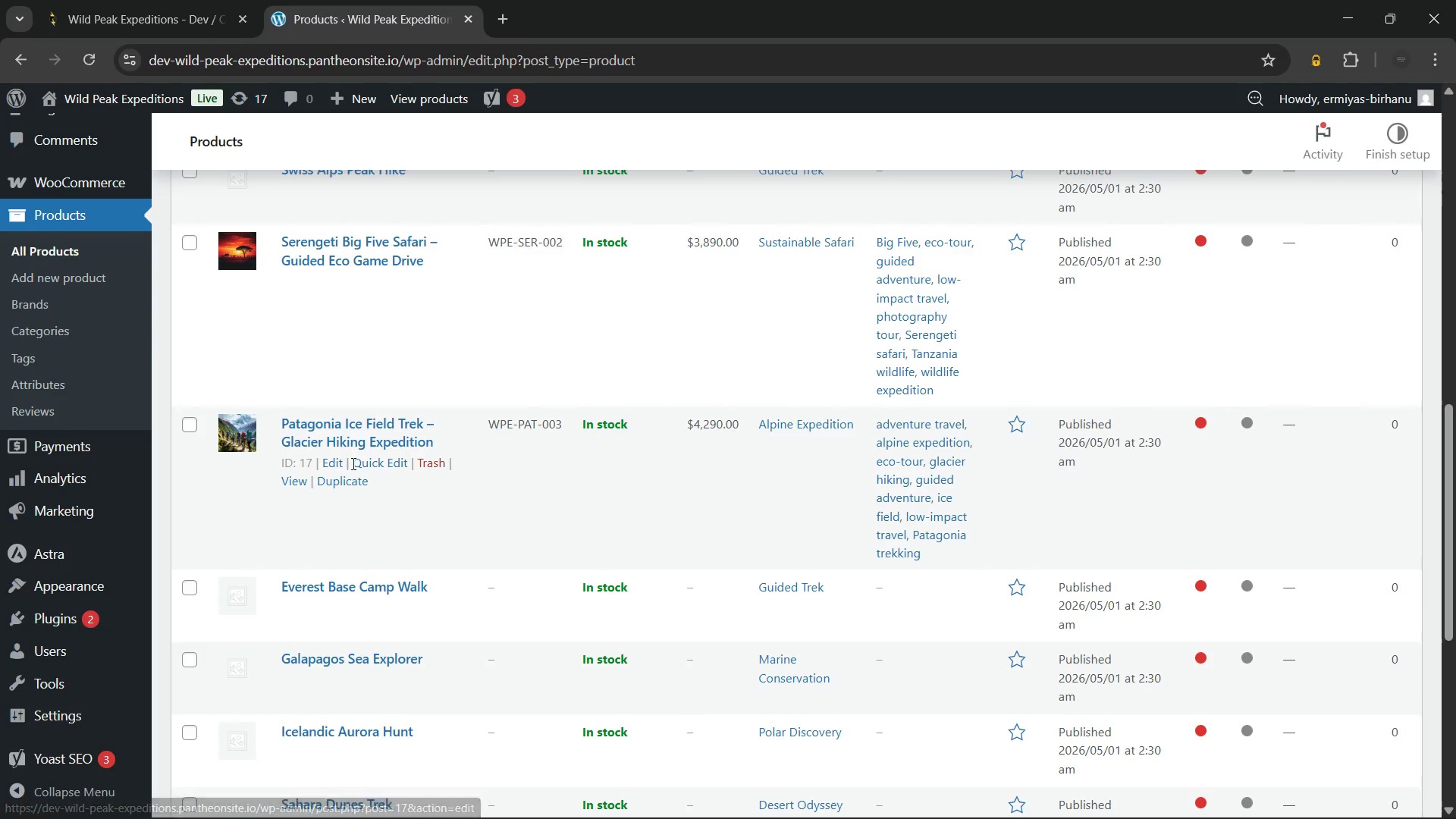 
left_click([369, 458])
 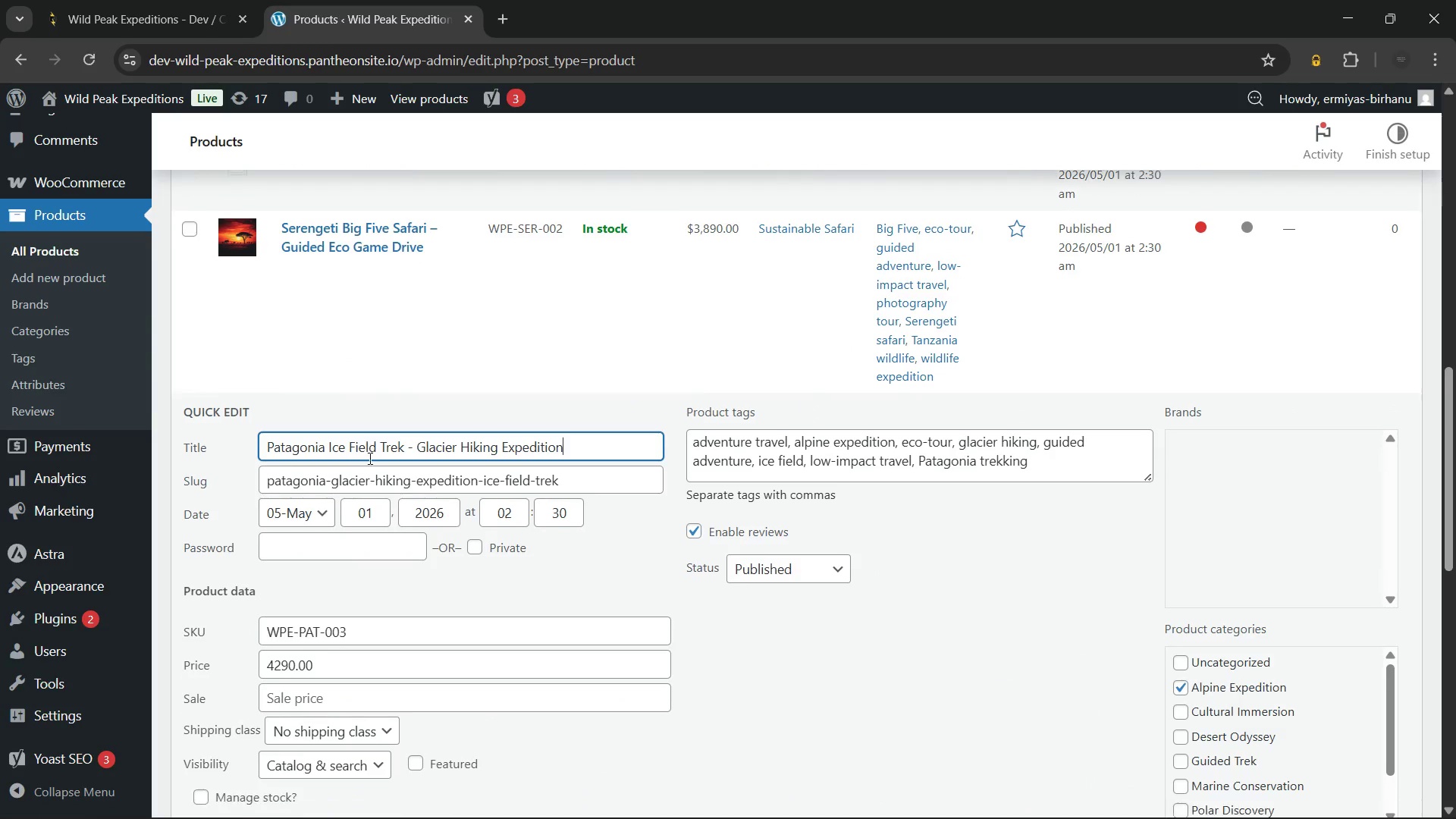 
scroll: coordinate [369, 458], scroll_direction: down, amount: 4.0
 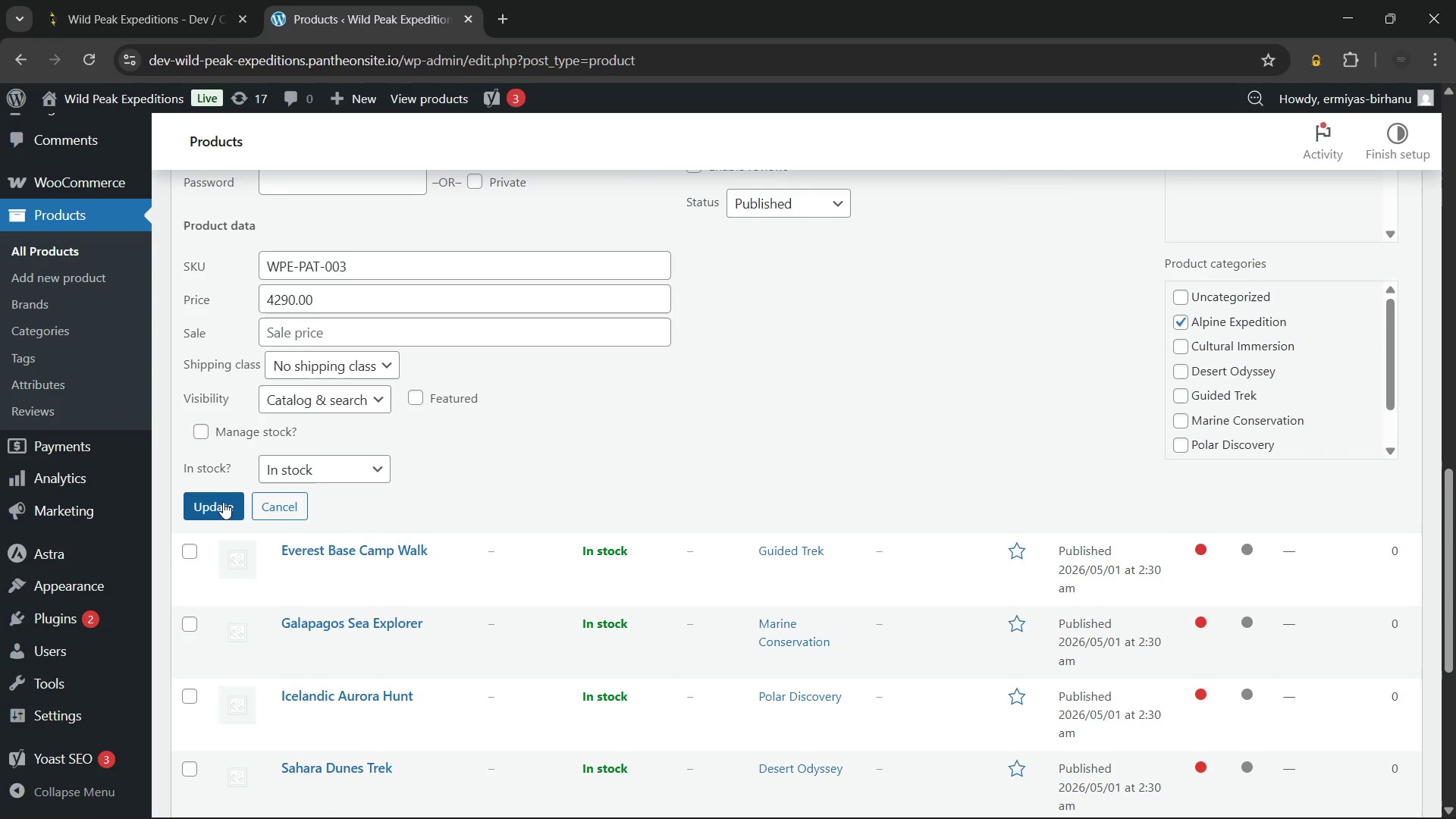 
left_click([221, 504])
 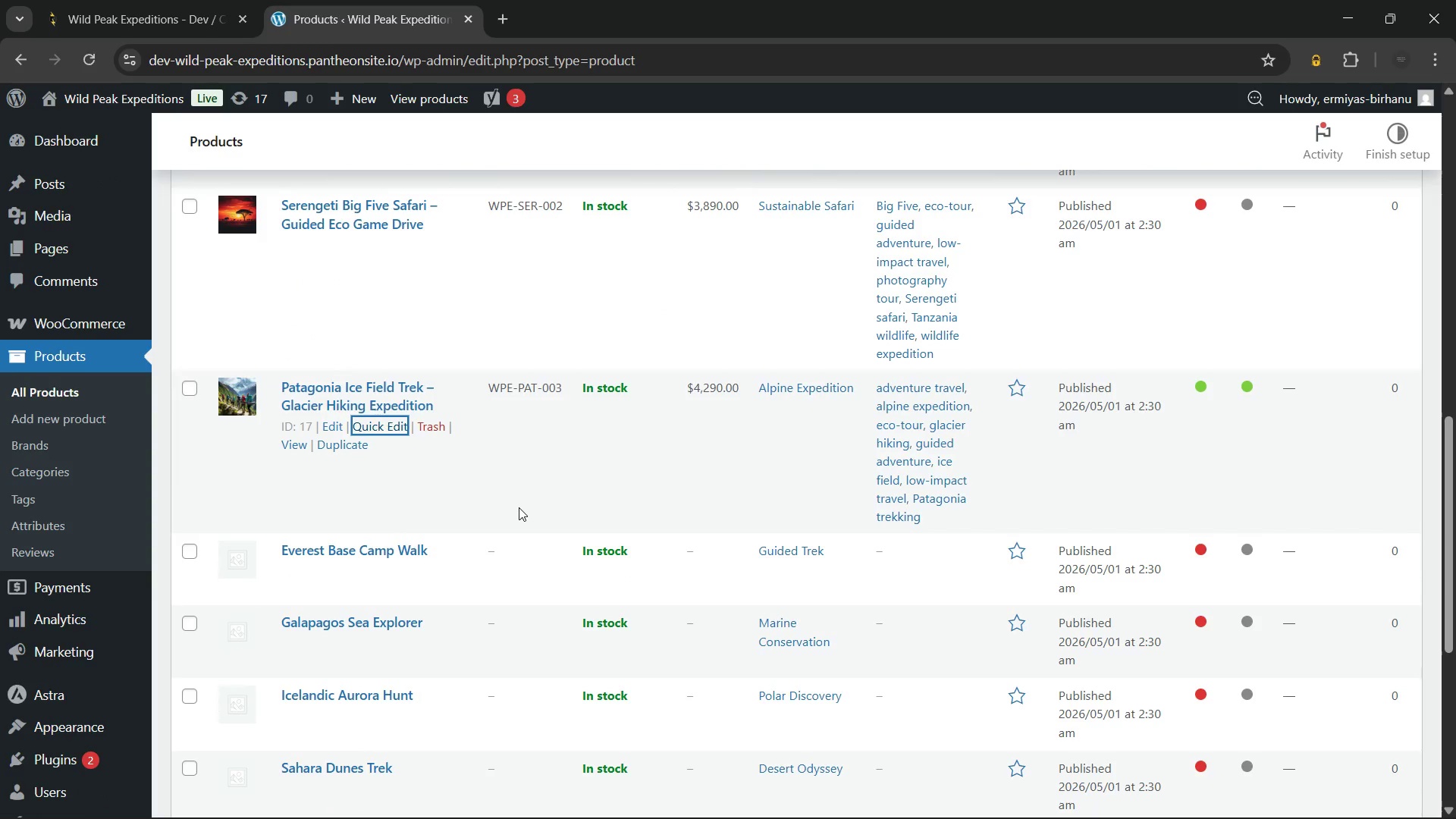 
scroll: coordinate [519, 507], scroll_direction: down, amount: 4.0
 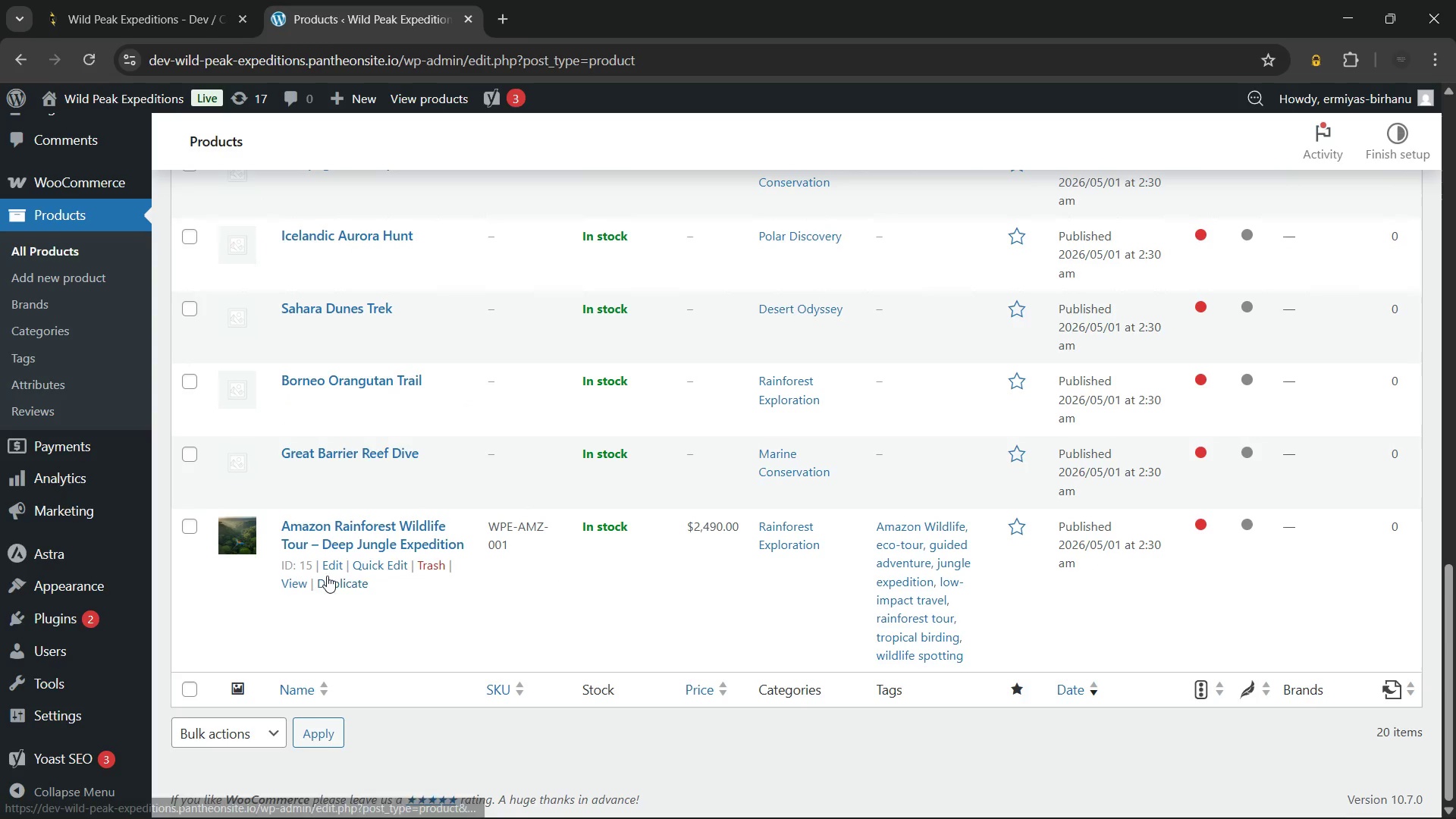 
left_click([373, 562])
 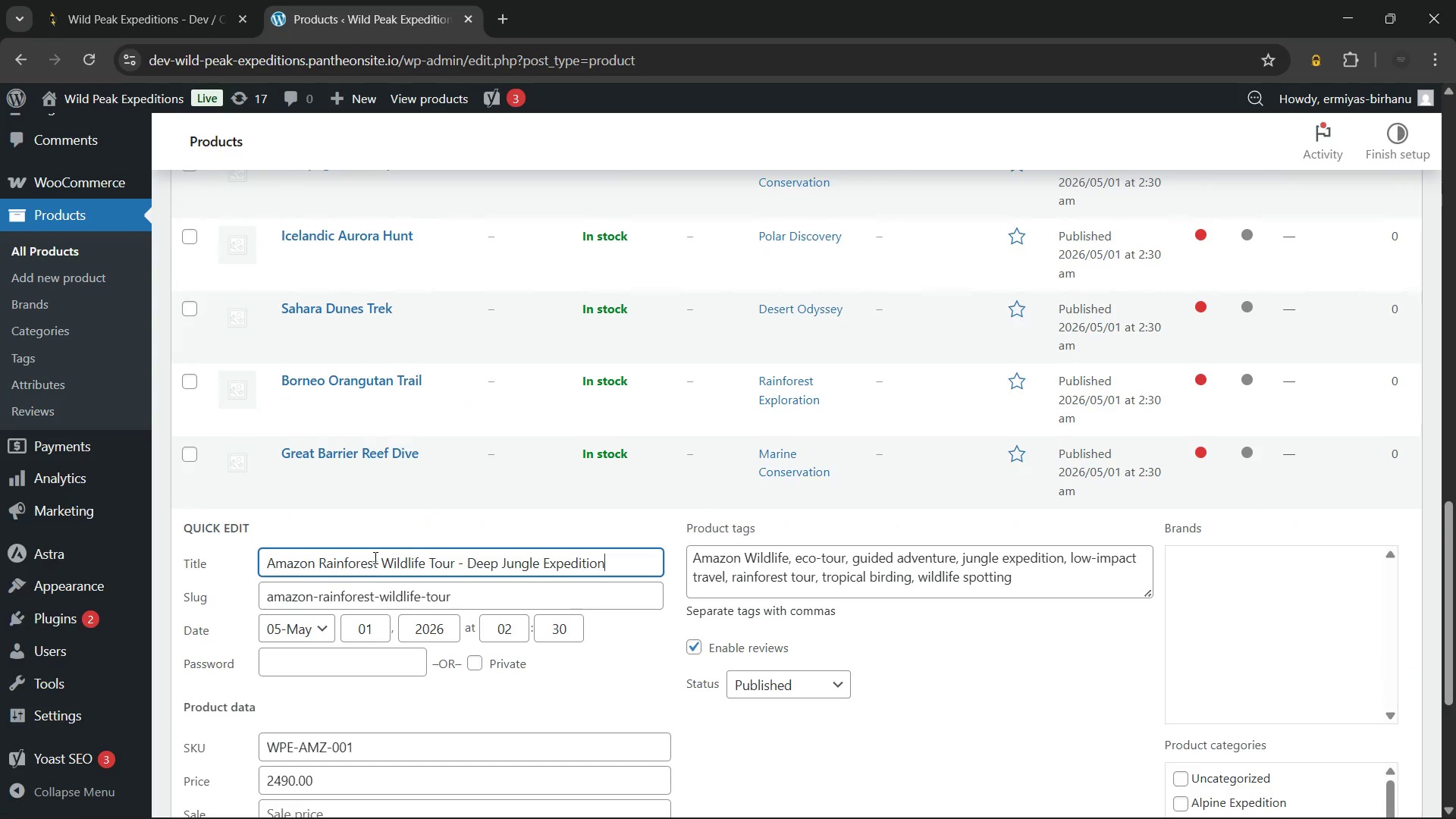 
scroll: coordinate [374, 557], scroll_direction: down, amount: 5.0
 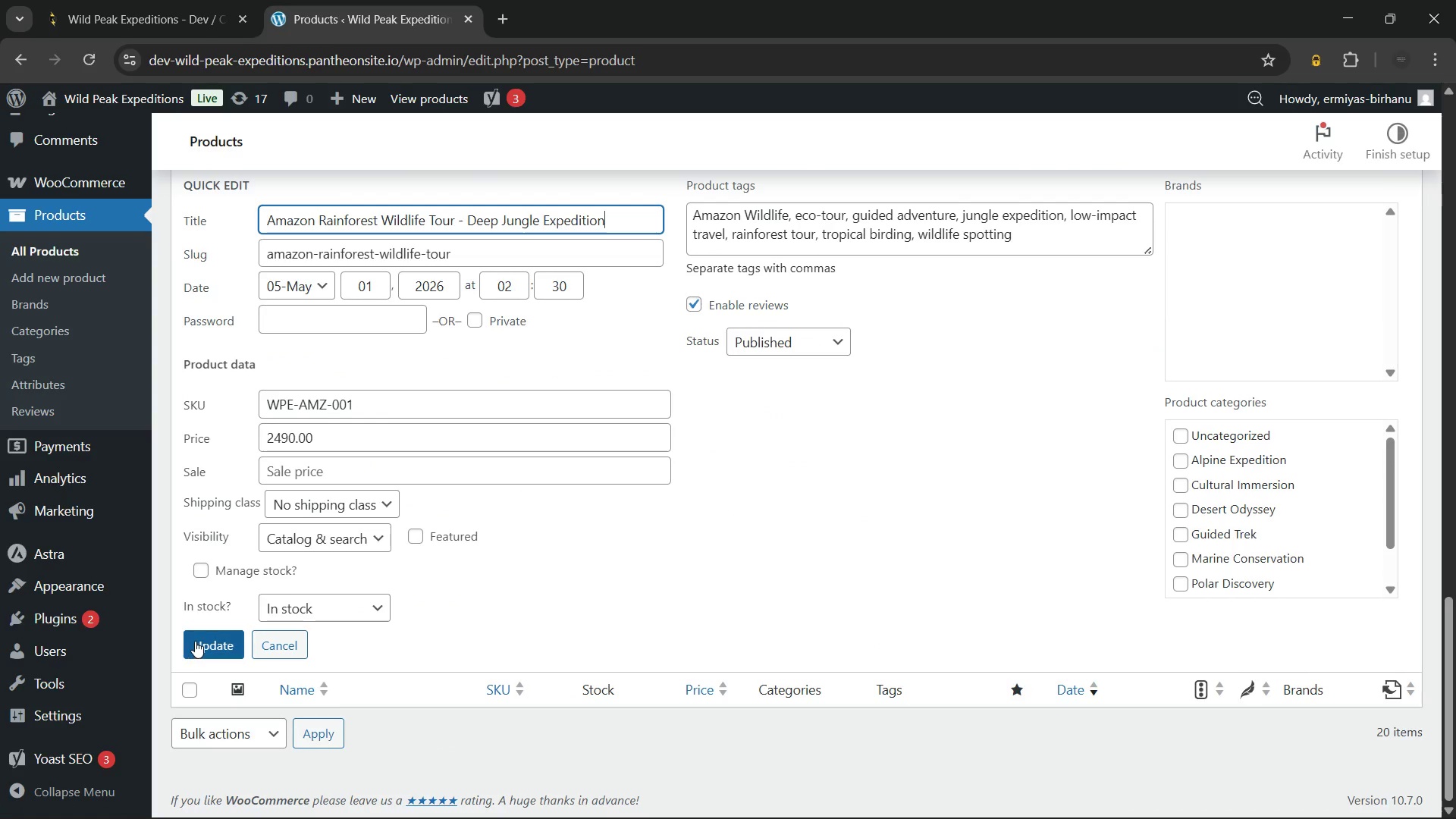 
left_click([195, 641])
 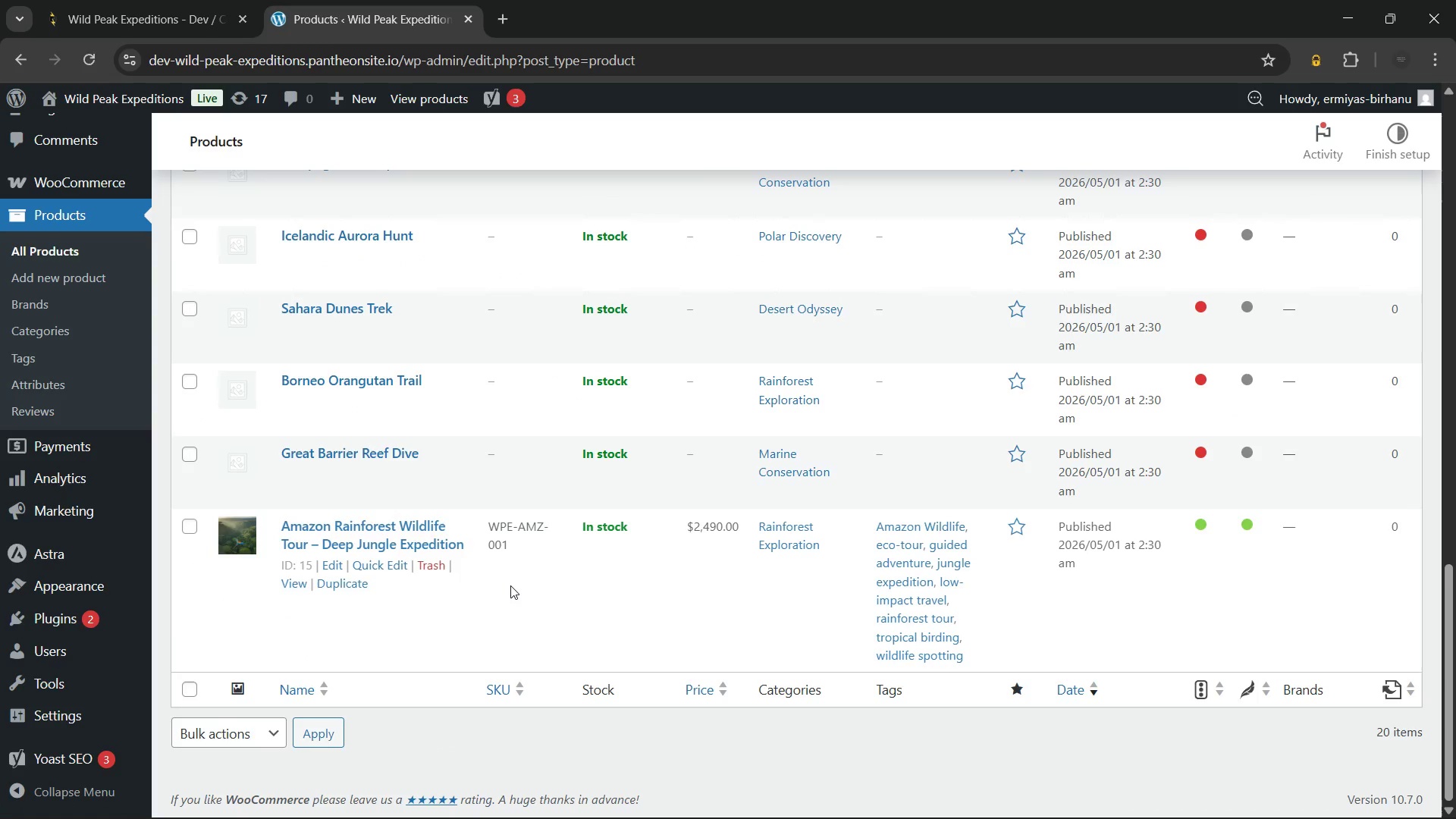 
scroll: coordinate [510, 585], scroll_direction: up, amount: 8.0
 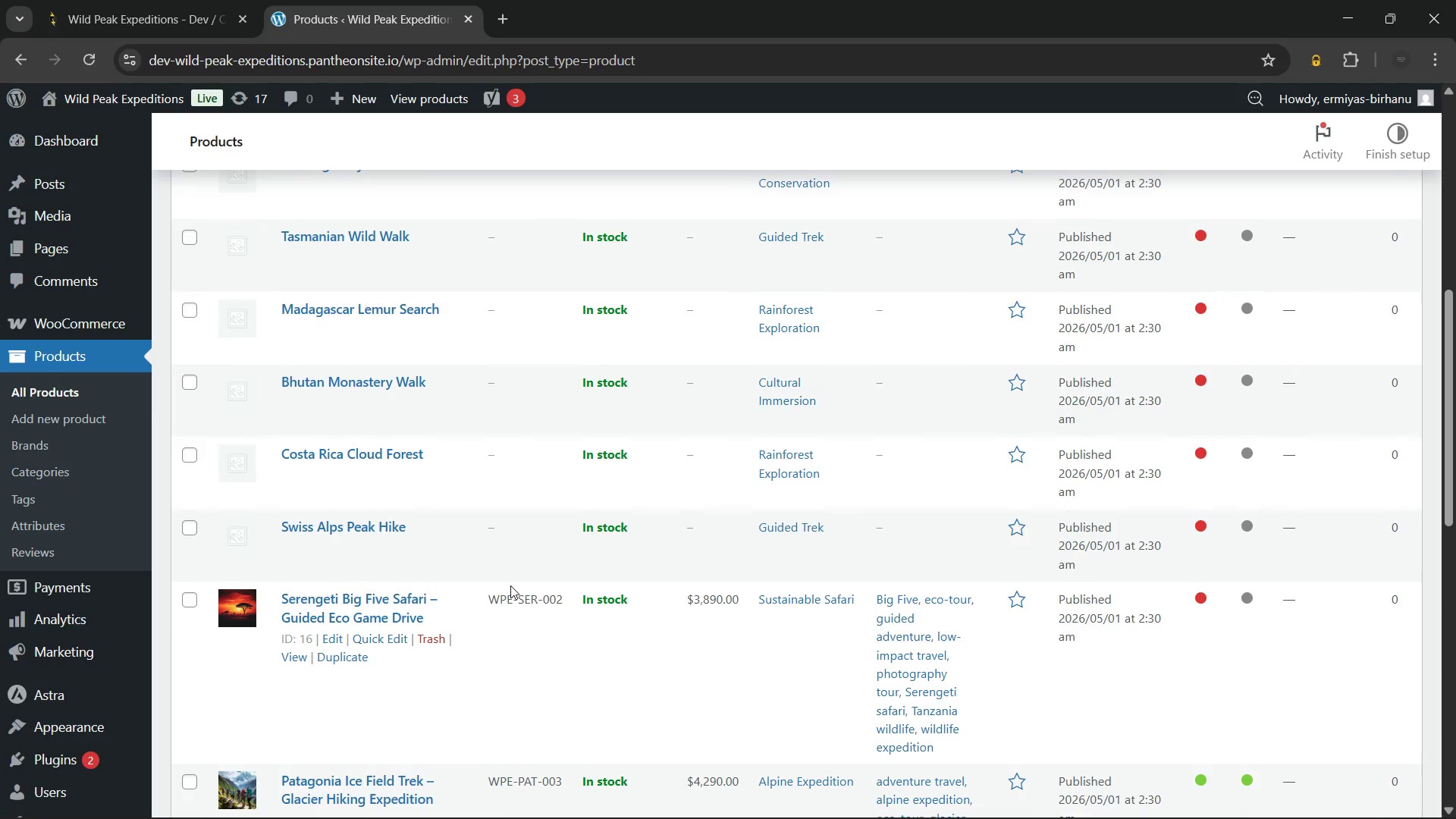 
scroll: coordinate [510, 585], scroll_direction: down, amount: 1.0
 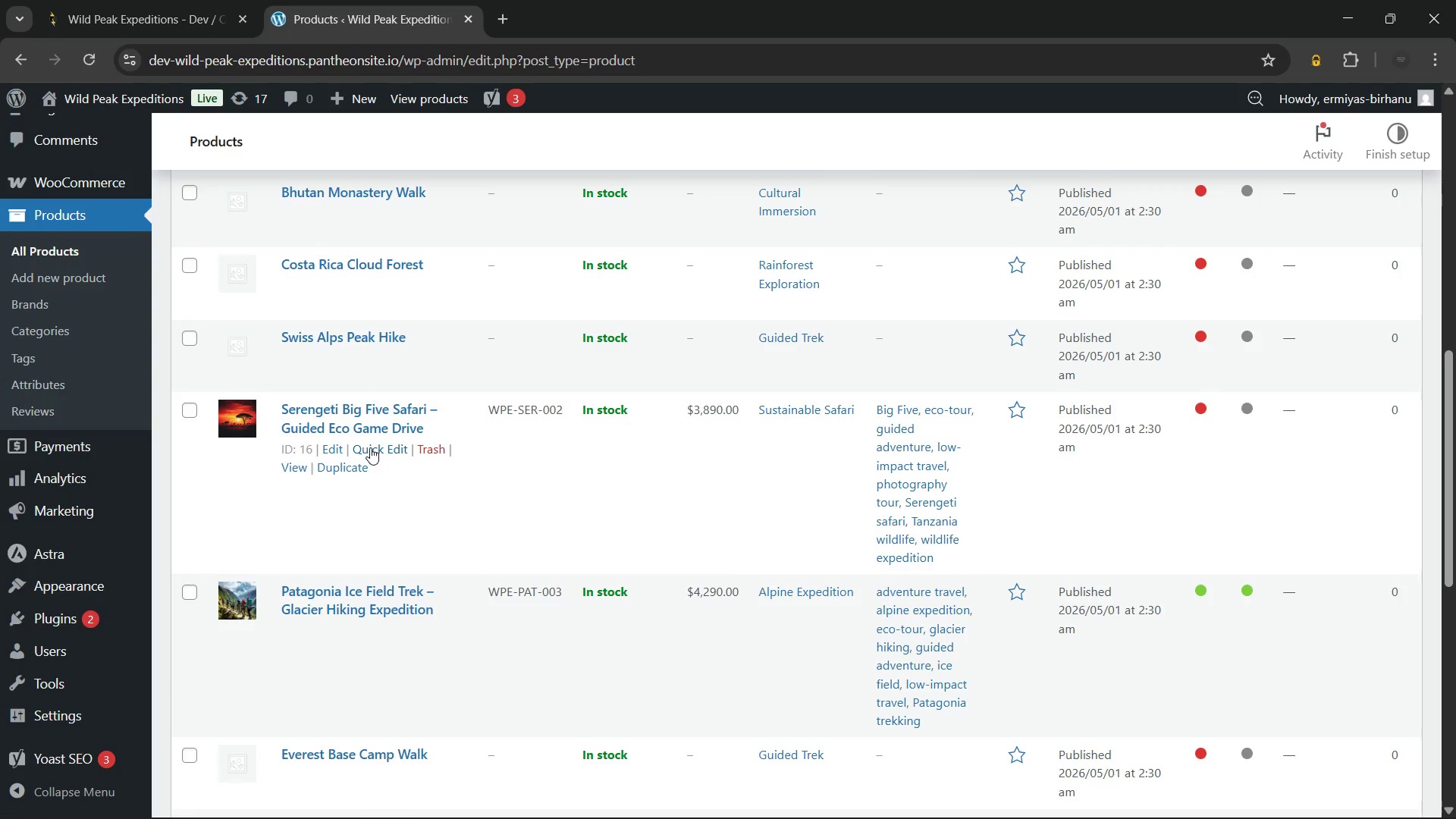 
left_click([370, 447])
 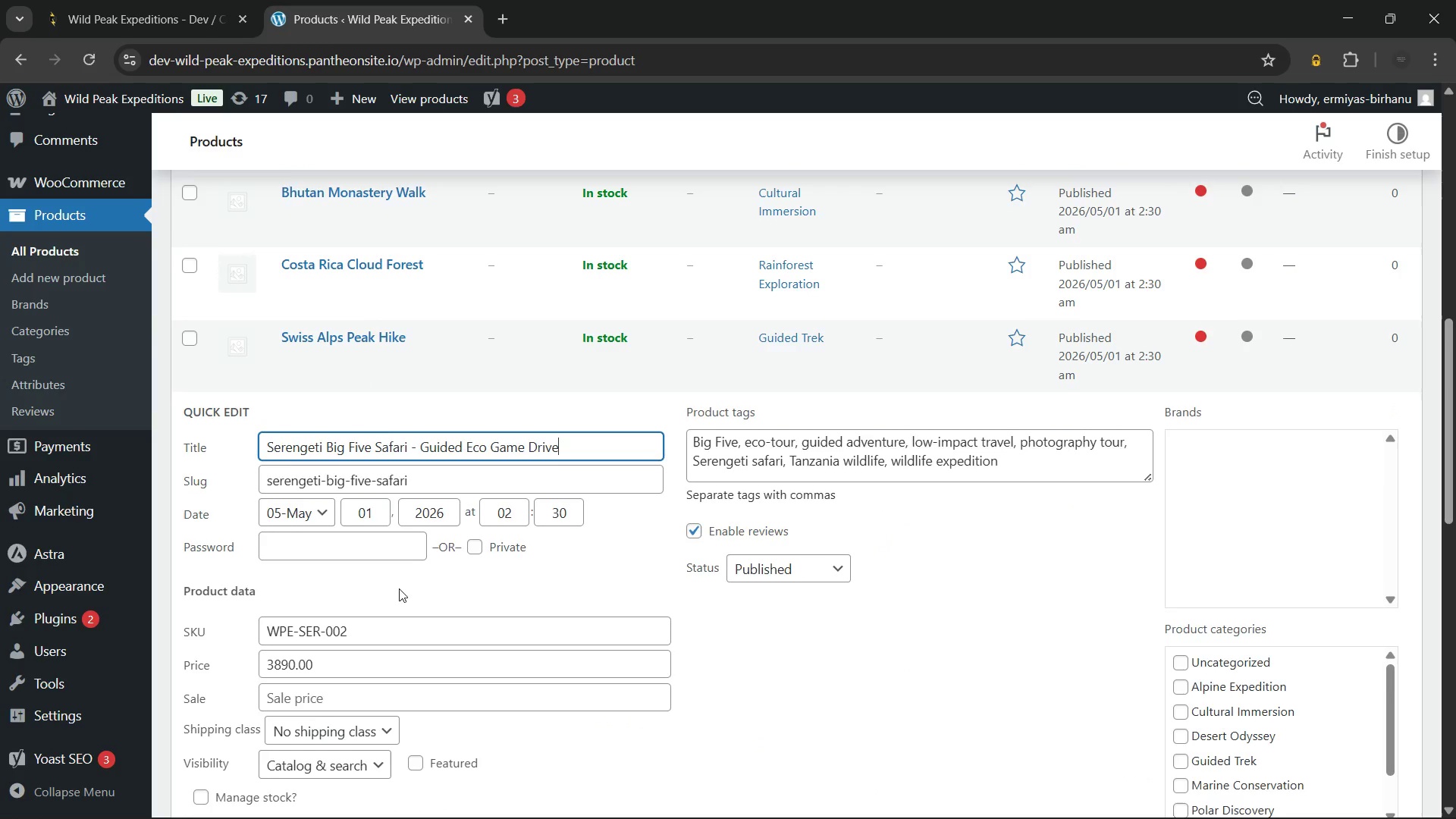 
scroll: coordinate [400, 595], scroll_direction: down, amount: 3.0
 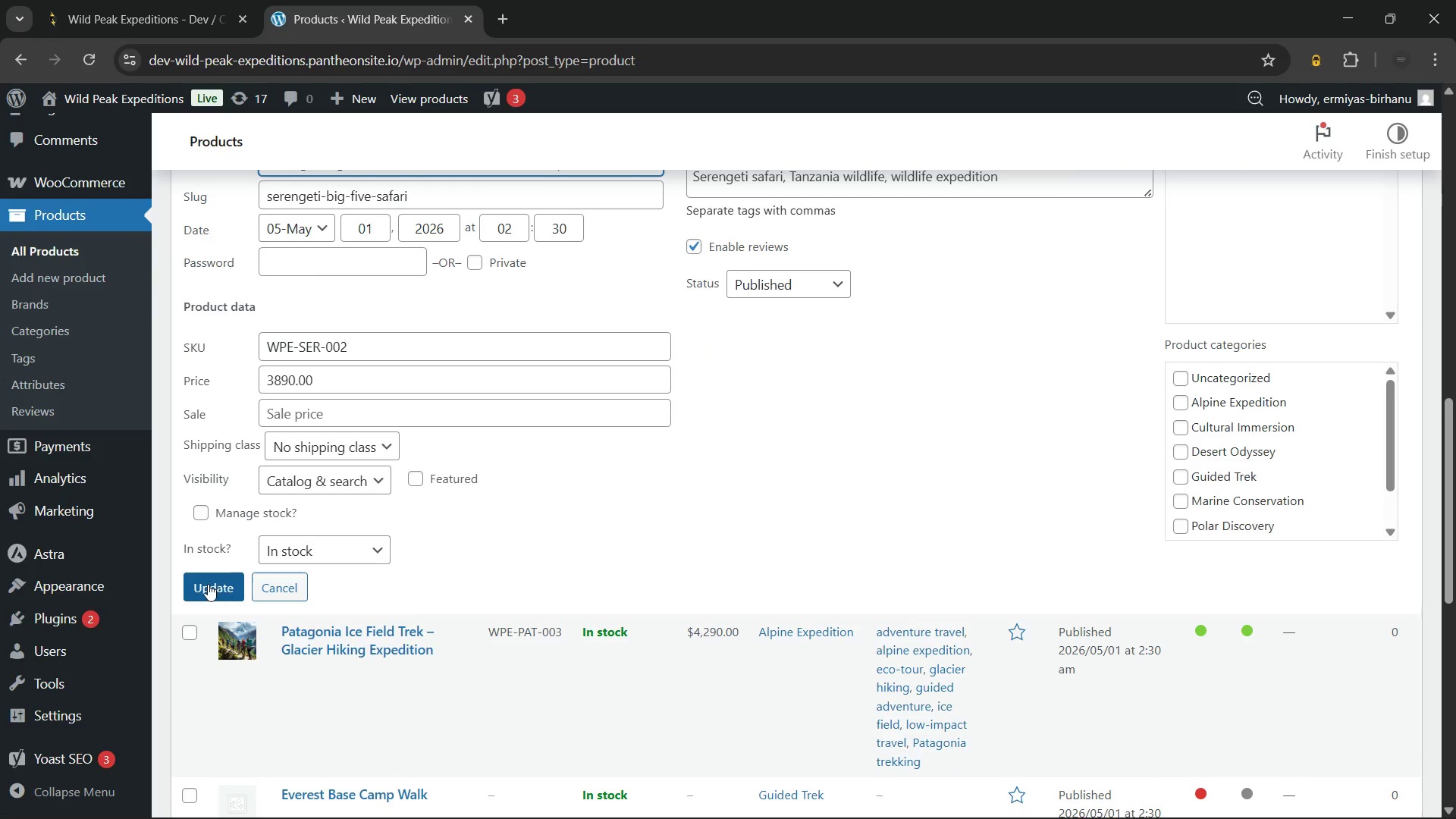 
left_click([208, 584])
 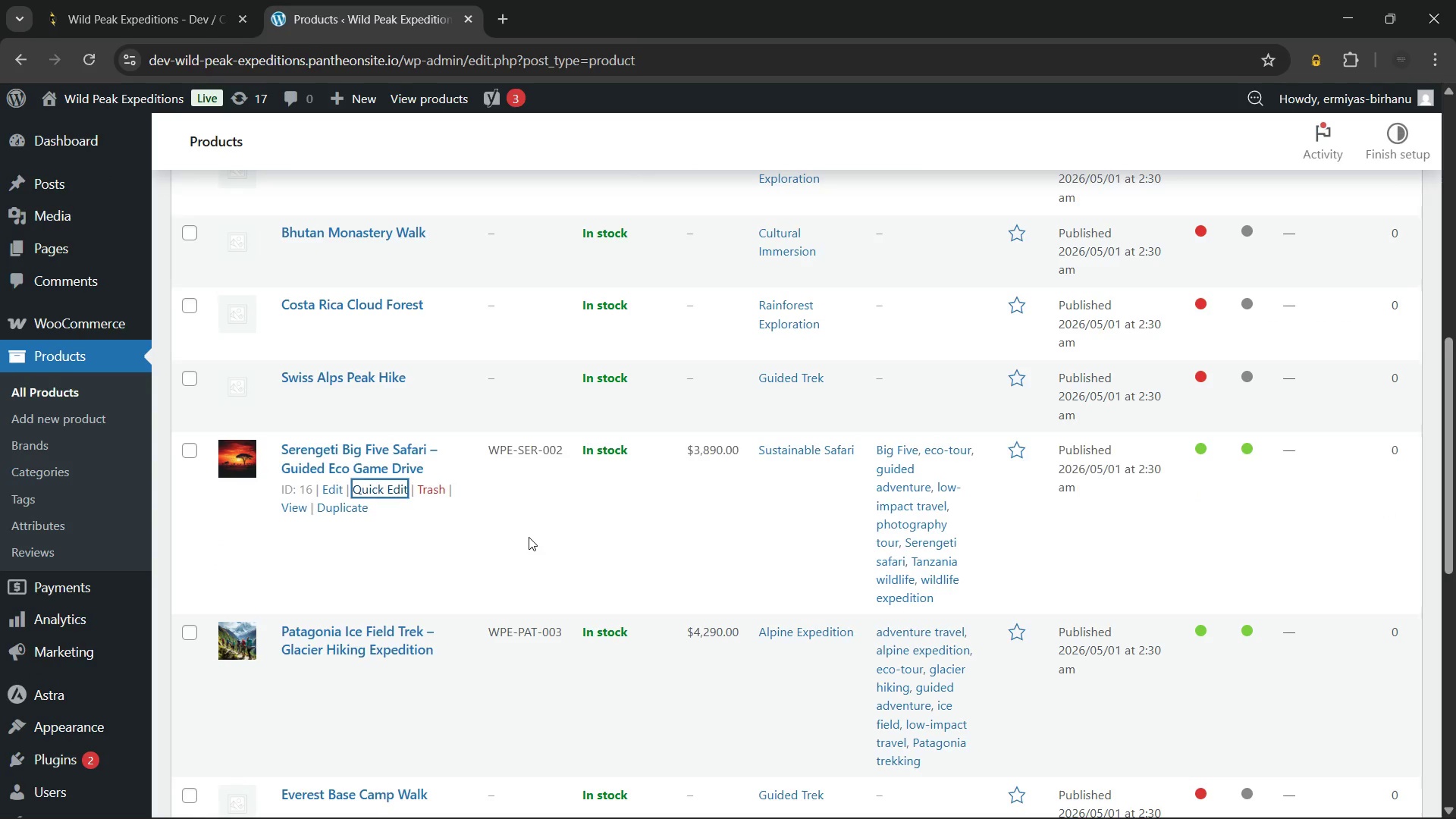 
scroll: coordinate [529, 537], scroll_direction: up, amount: 12.0
 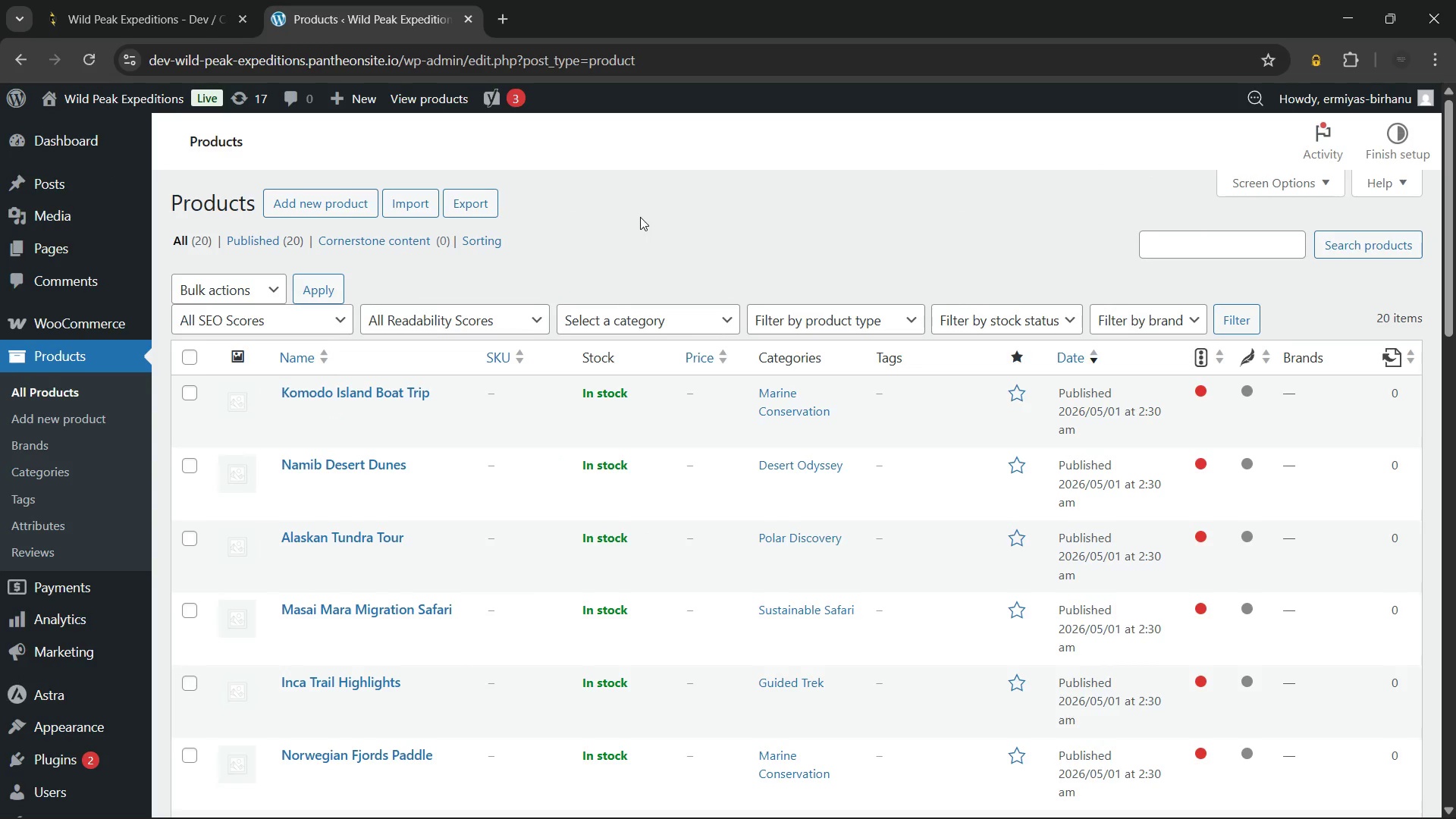 